 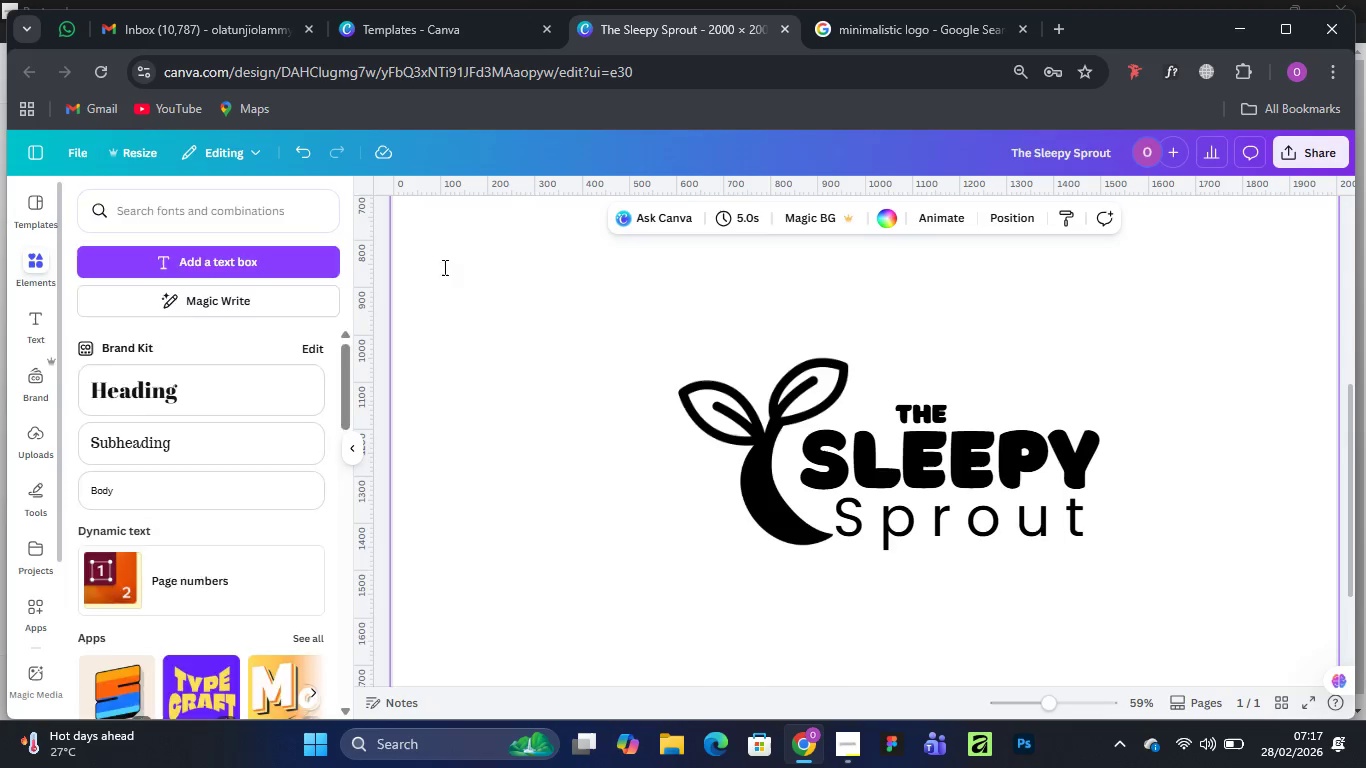 
left_click([250, 428])
 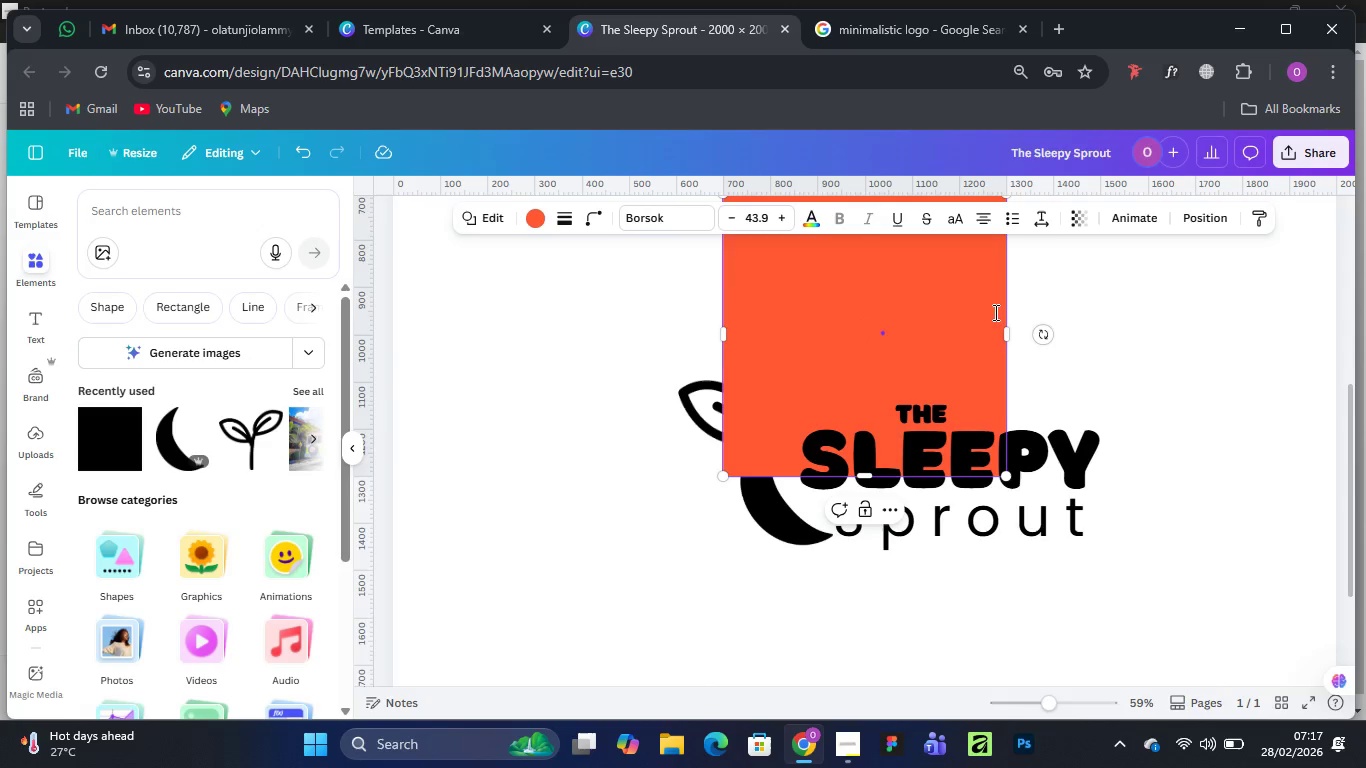 
left_click_drag(start_coordinate=[966, 278], to_coordinate=[601, 390])
 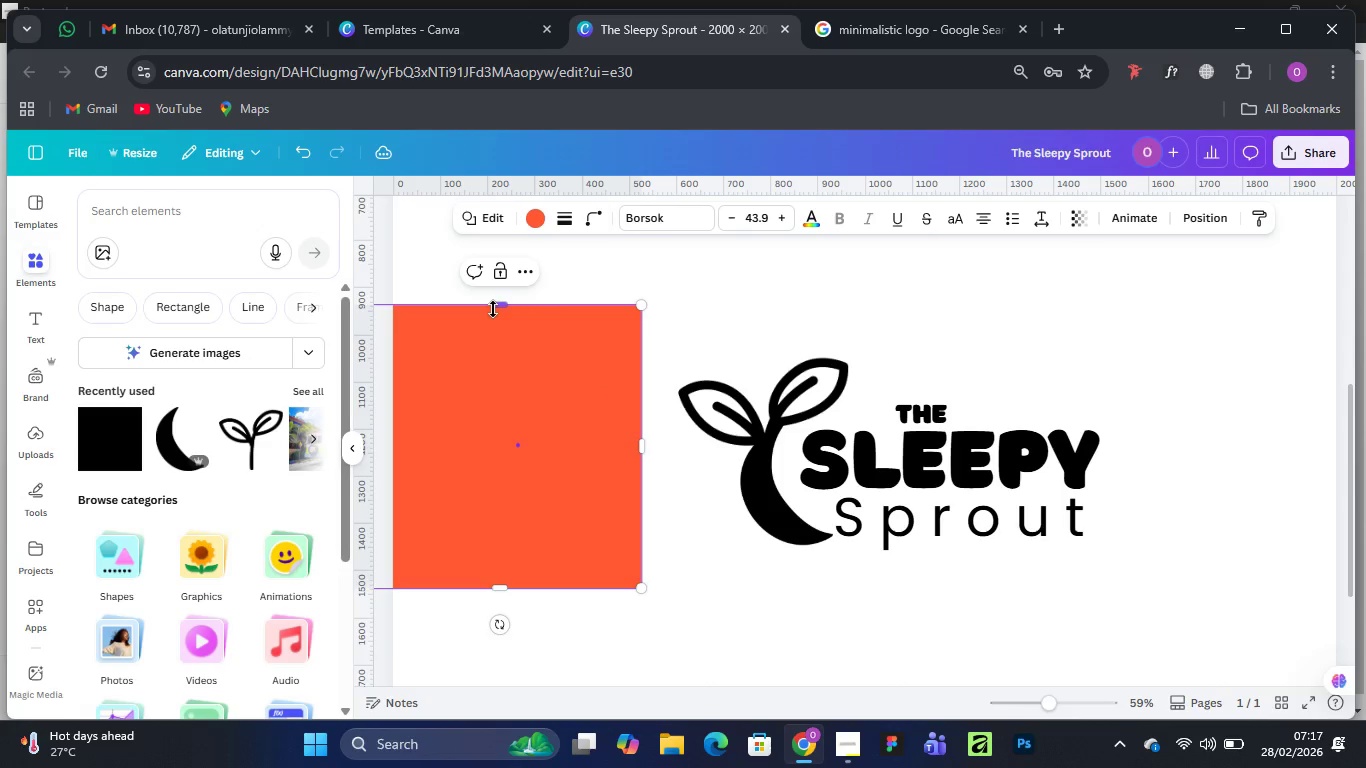 
left_click_drag(start_coordinate=[493, 309], to_coordinate=[509, 457])
 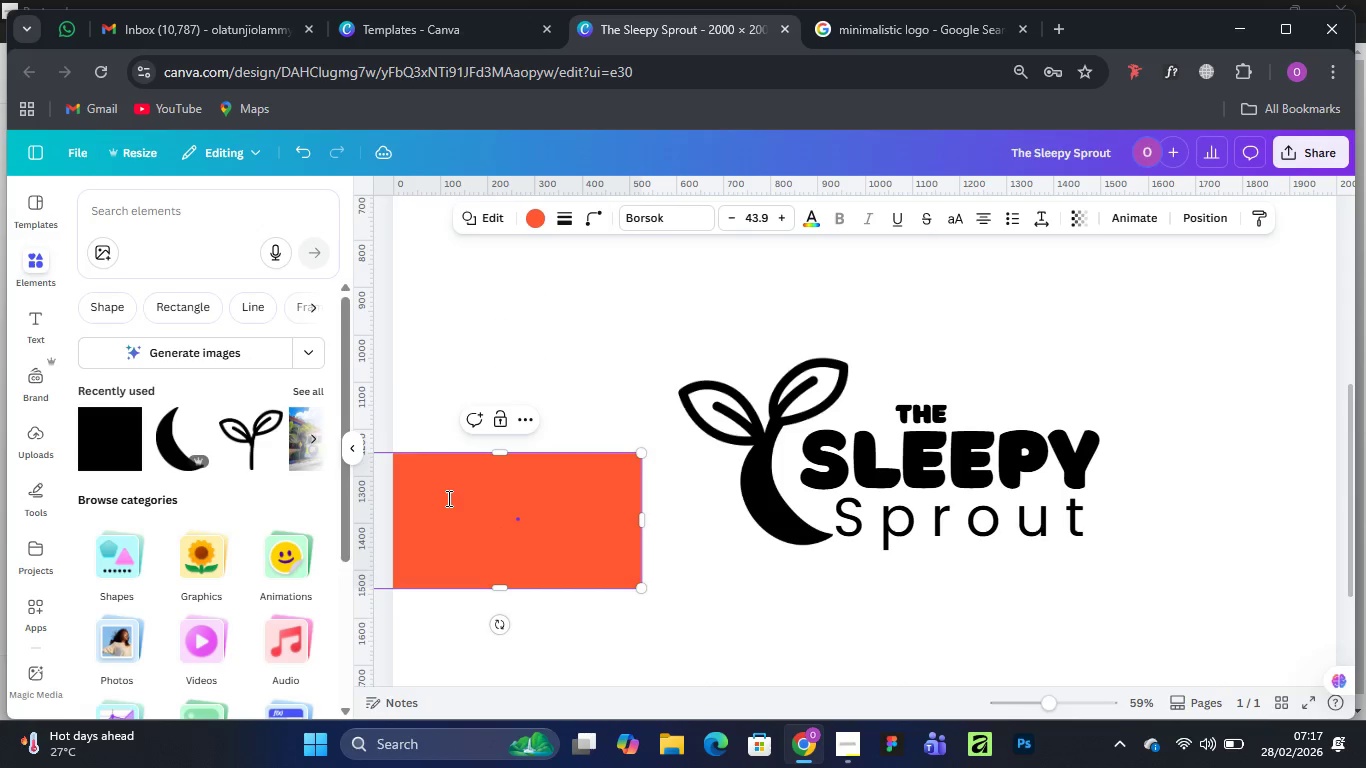 
left_click_drag(start_coordinate=[447, 498], to_coordinate=[501, 504])
 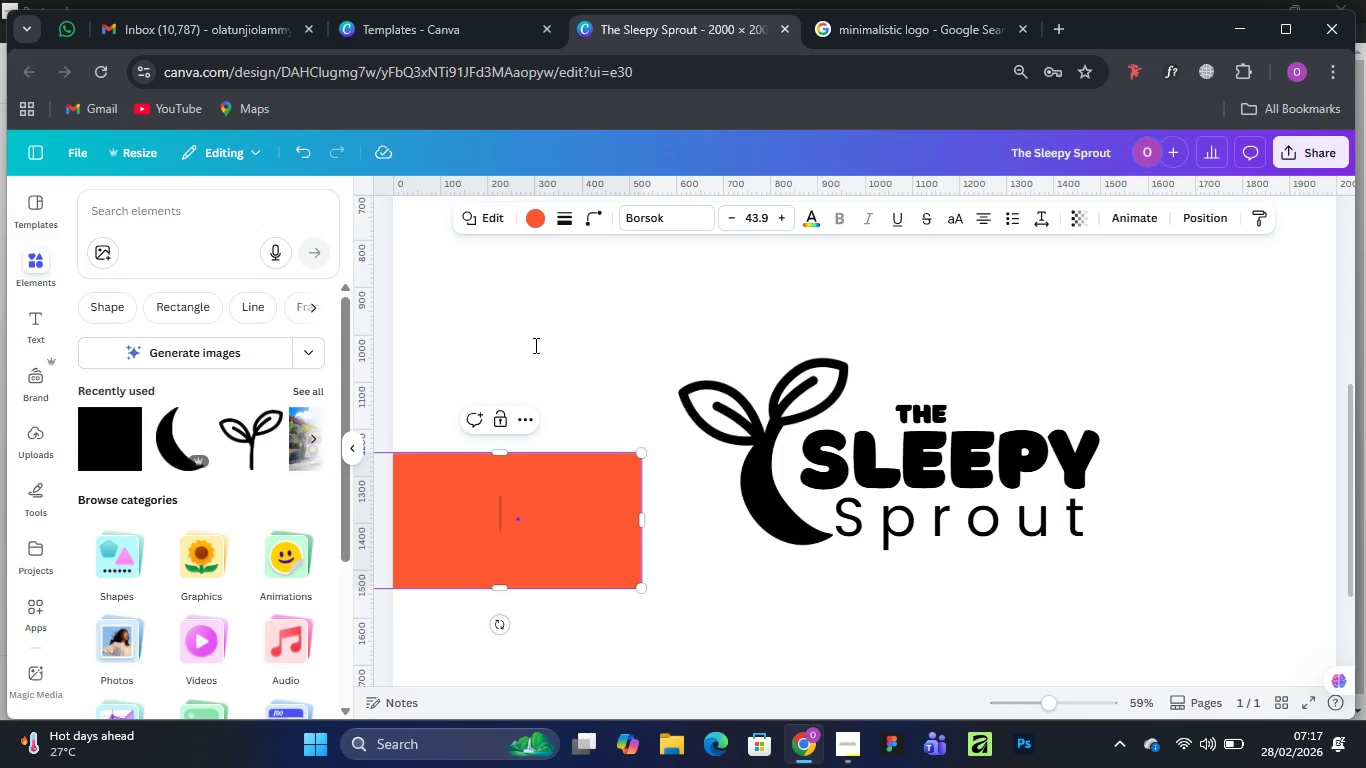 
left_click([534, 345])
 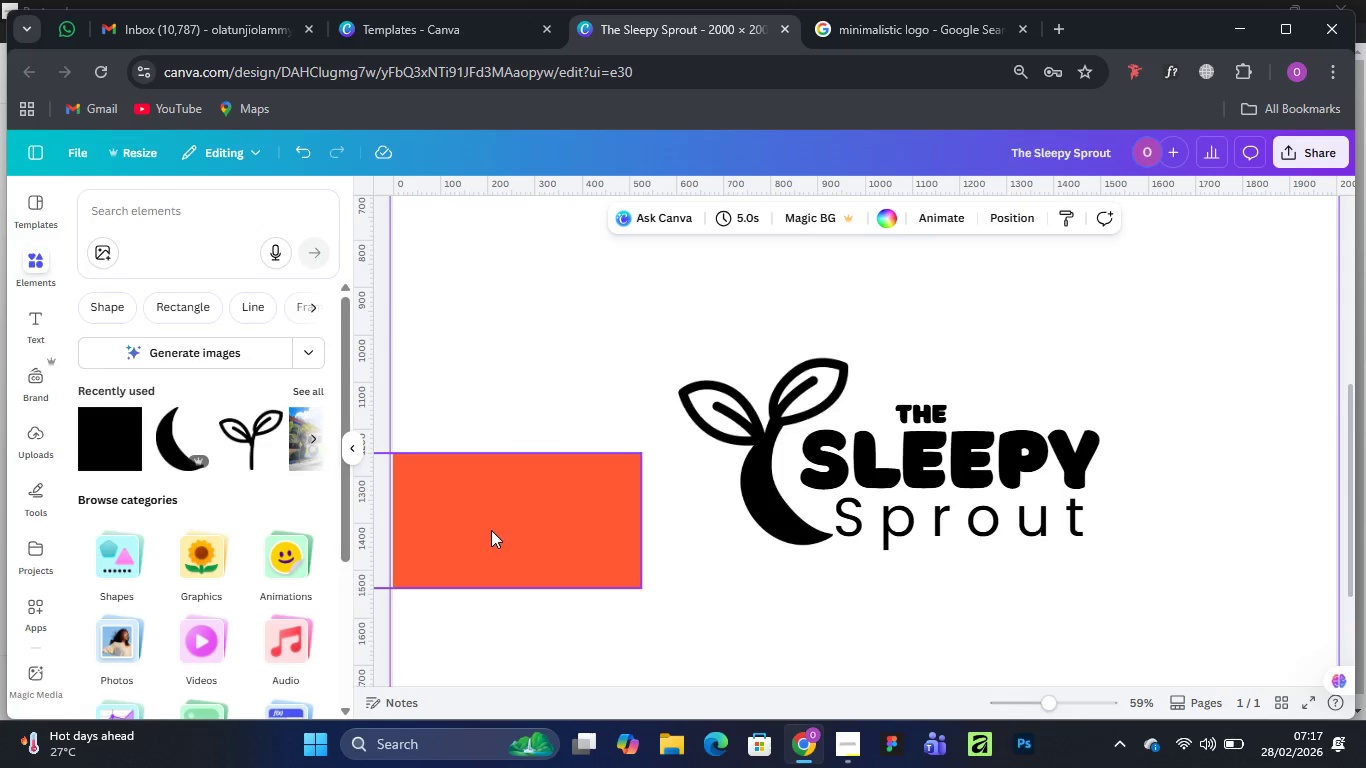 
left_click_drag(start_coordinate=[484, 528], to_coordinate=[549, 535])